 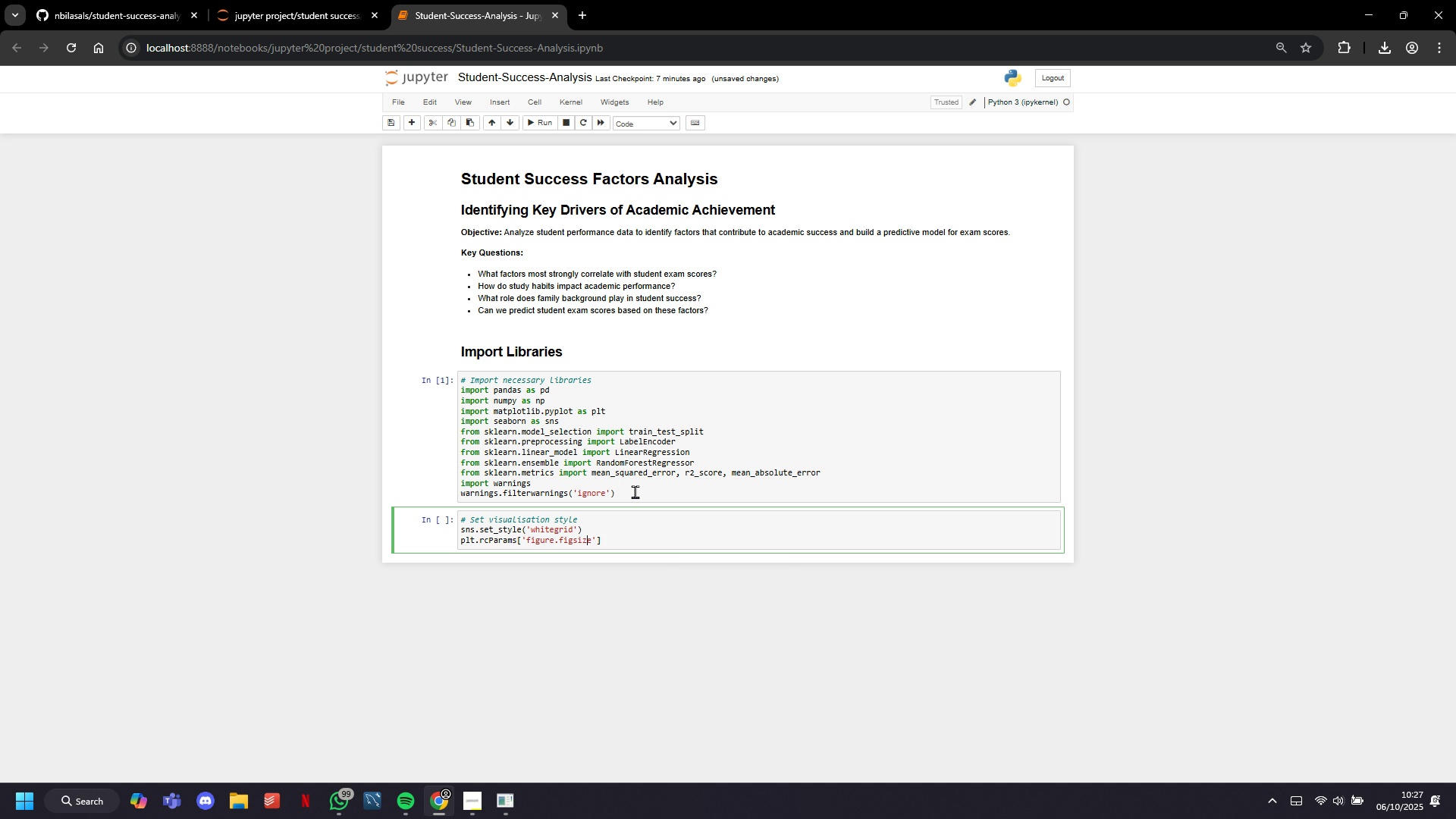 
key(ArrowRight)
 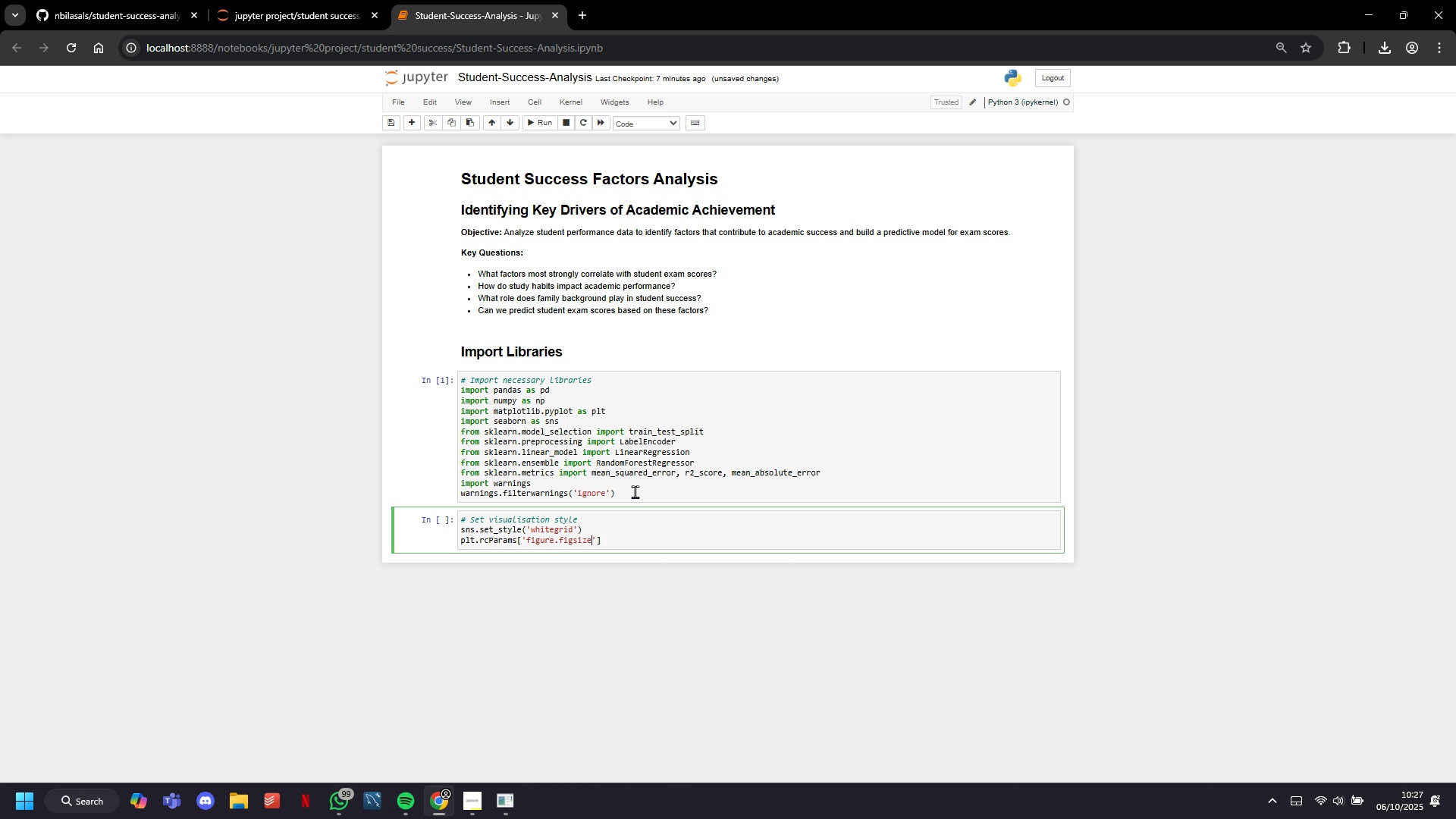 
key(ArrowRight)
 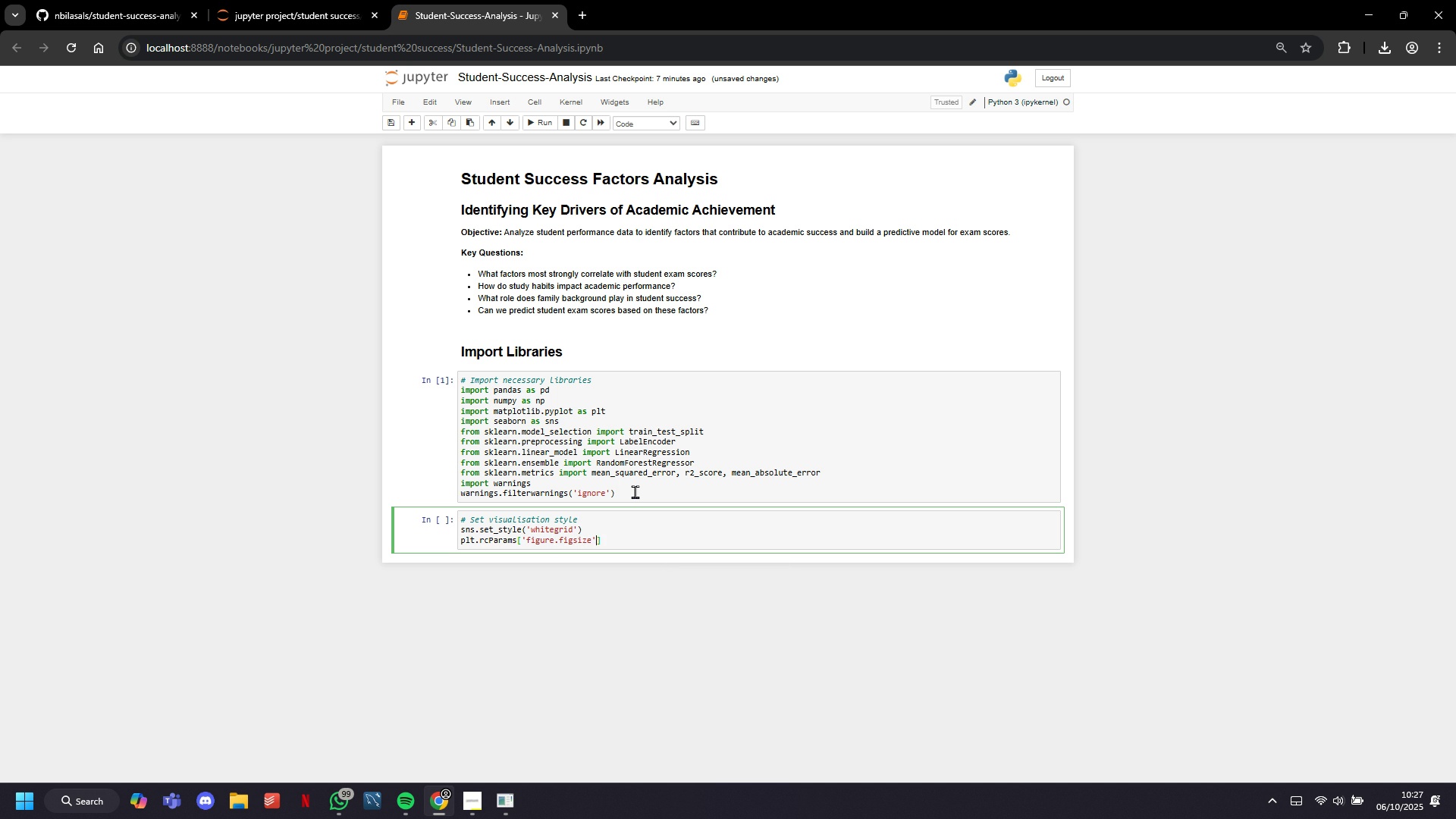 
key(ArrowRight)
 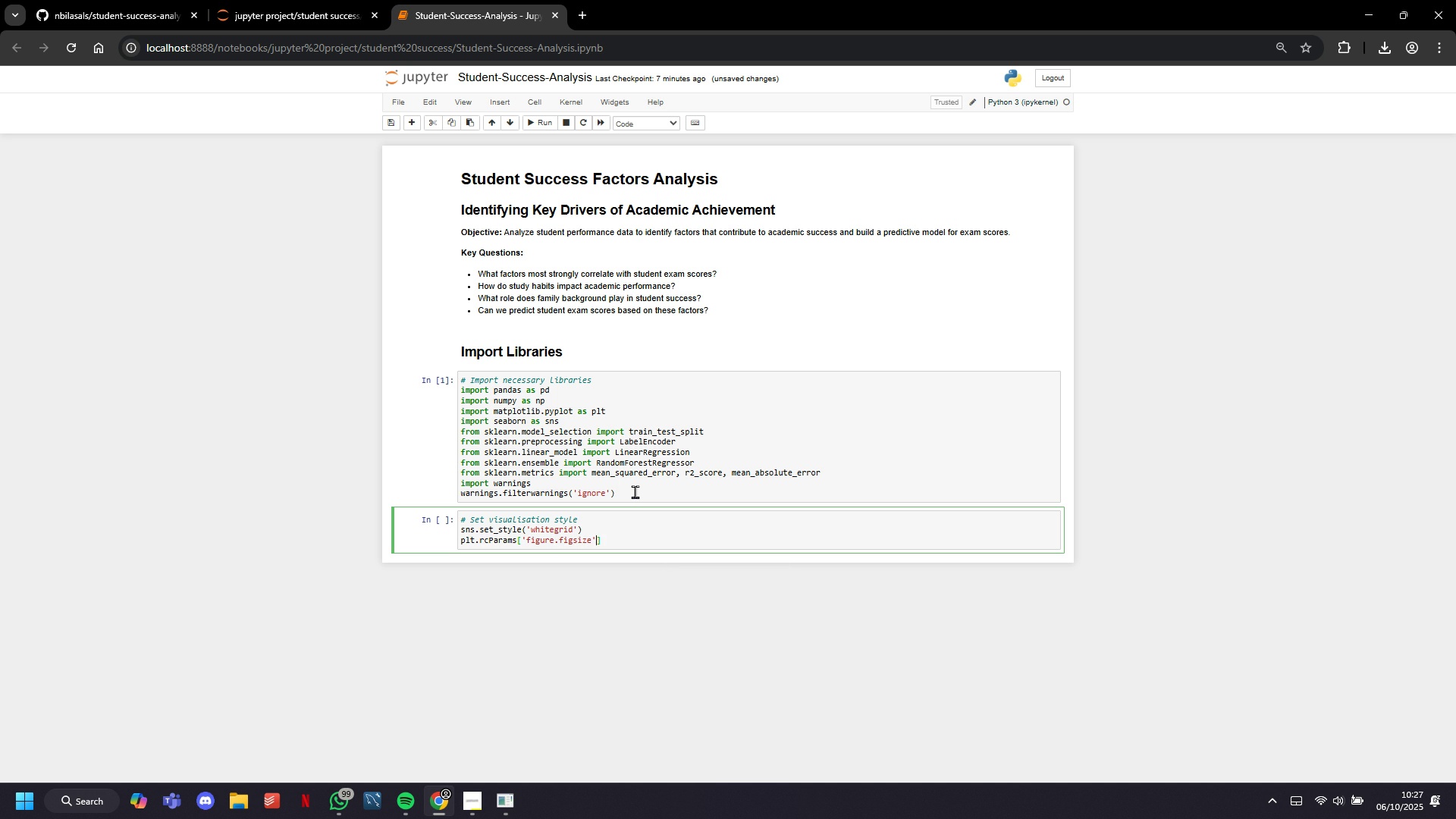 
key(ArrowRight)
 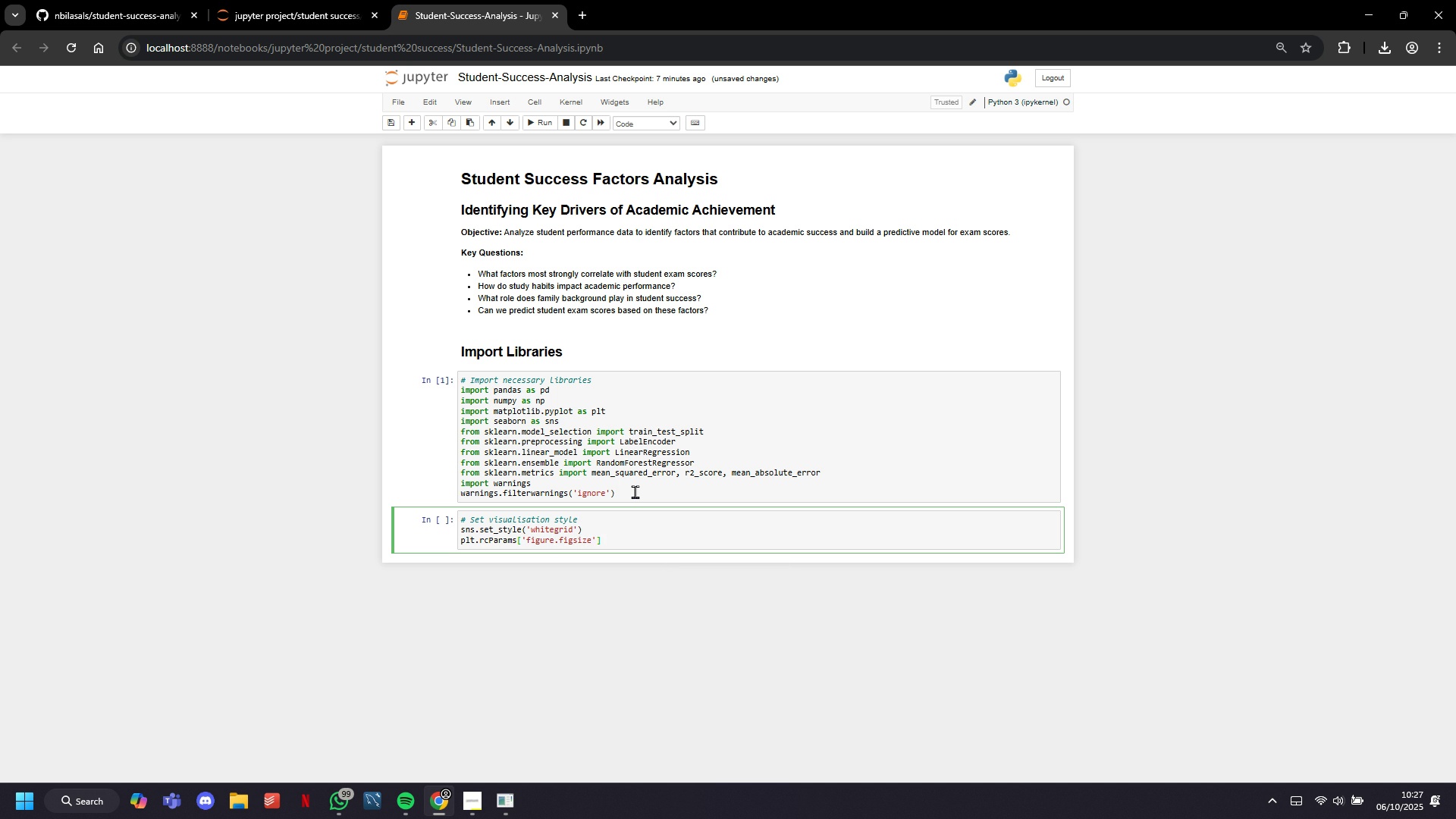 
key(ArrowRight)
 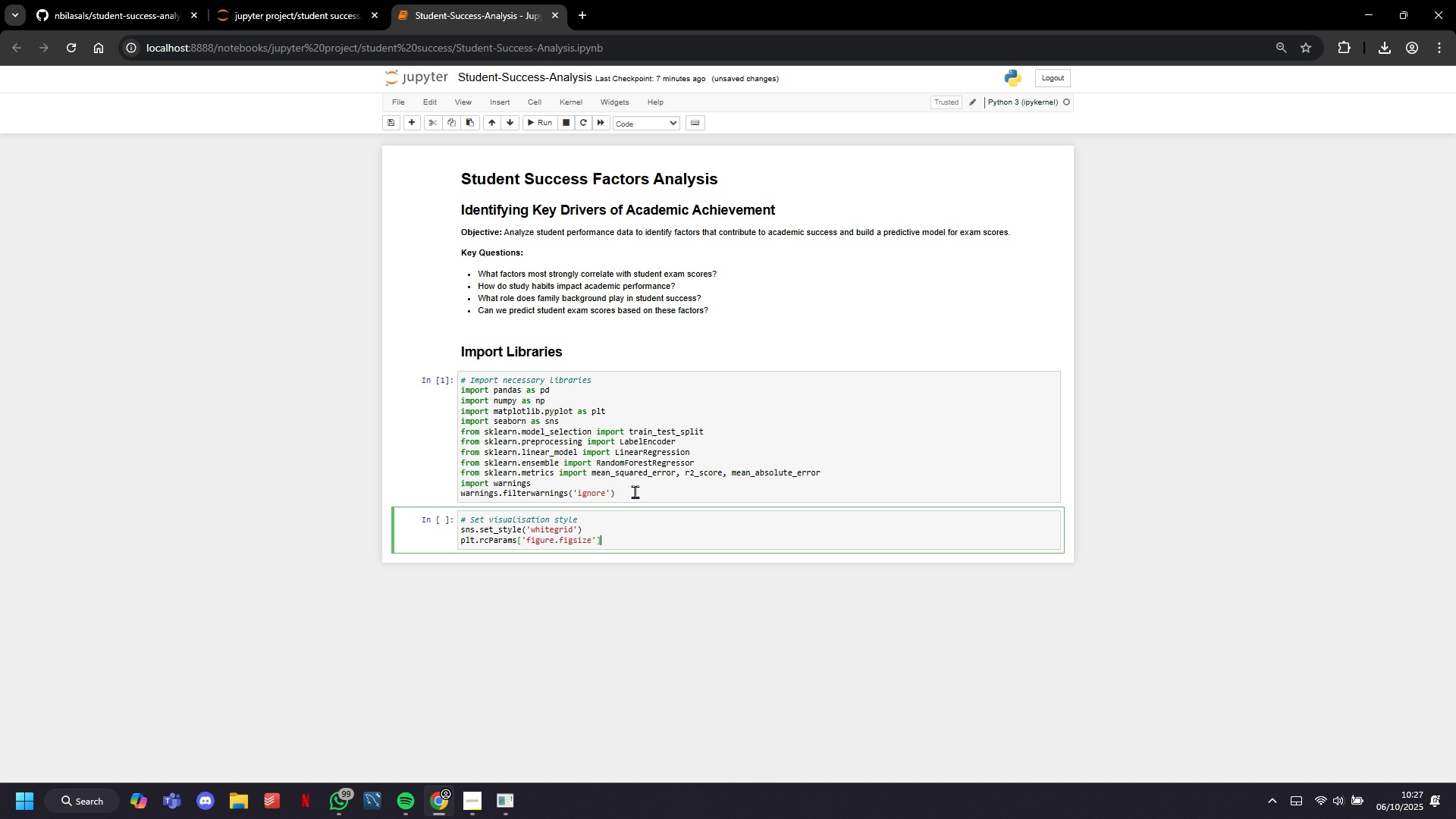 
type(=(12,6)